 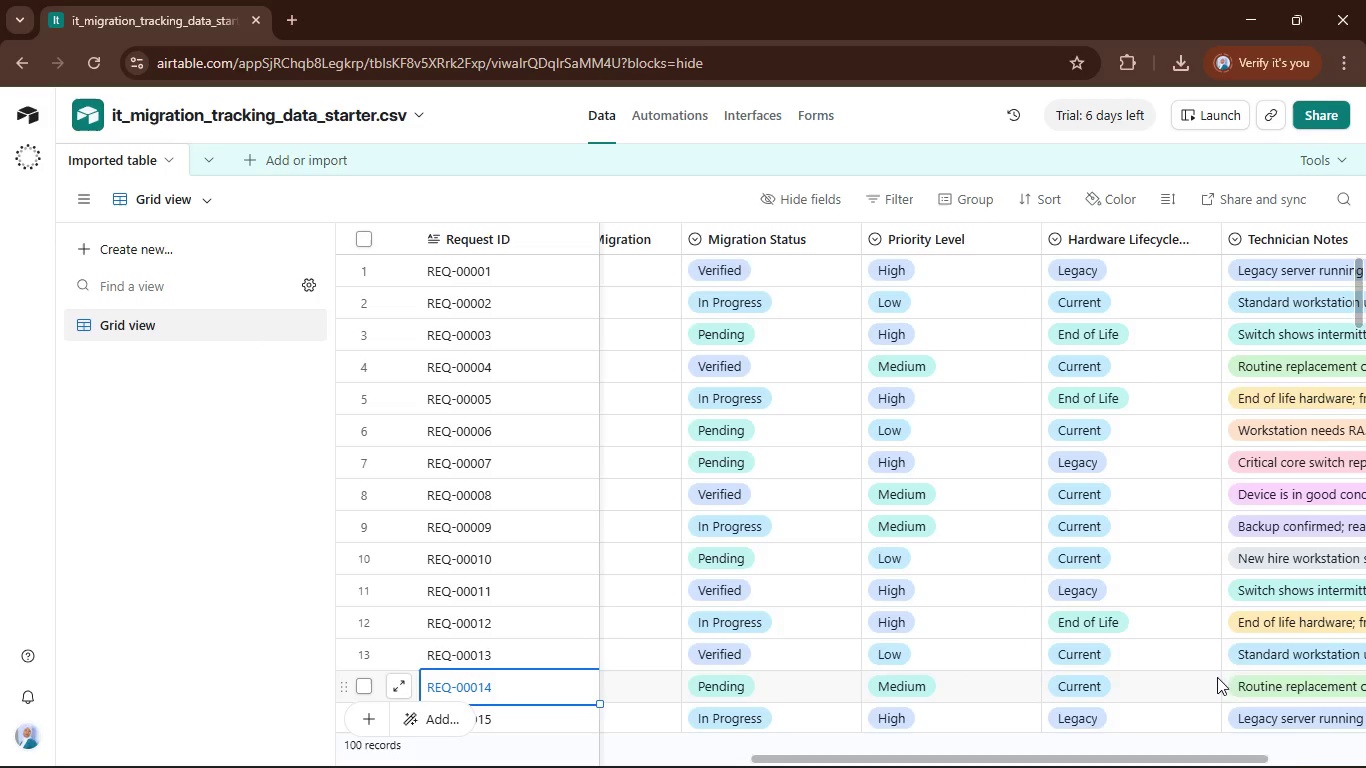 
left_click_drag(start_coordinate=[1222, 676], to_coordinate=[1217, 677])
 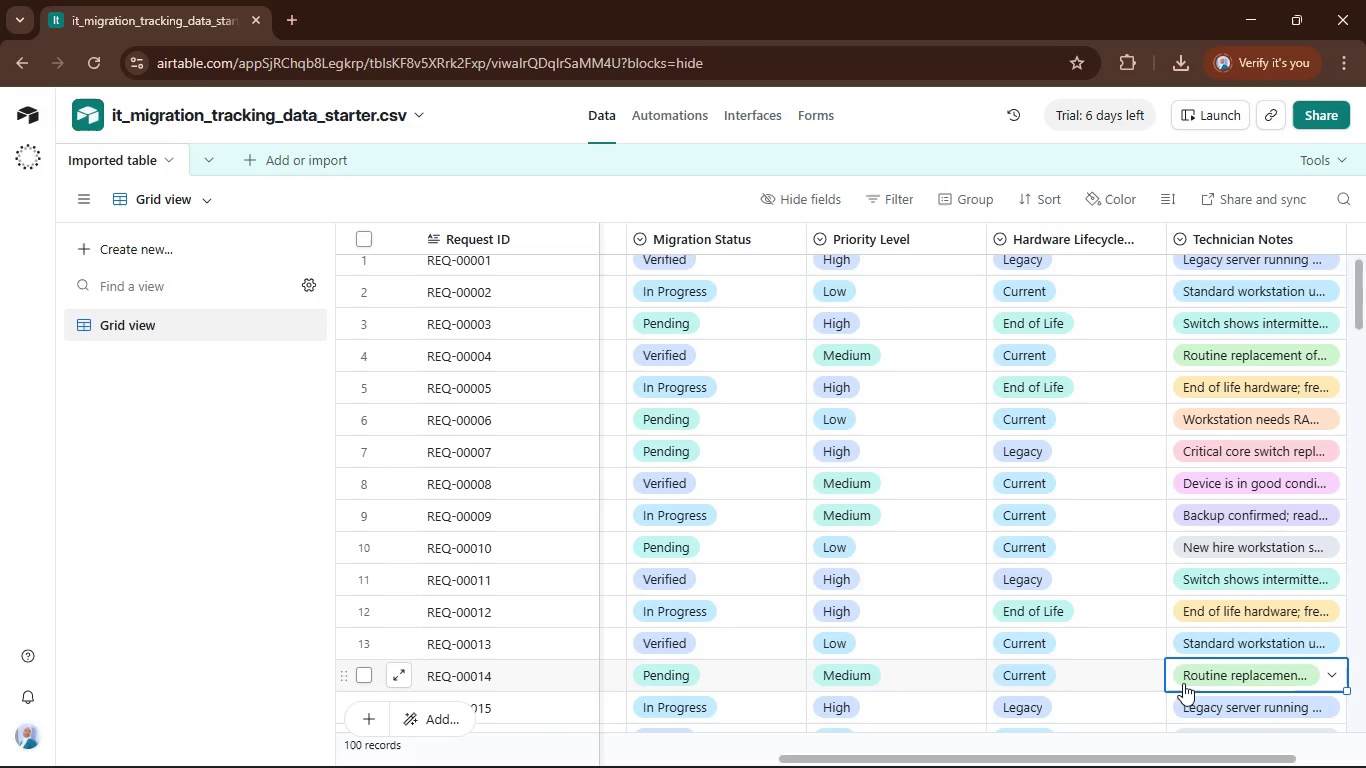 
left_click_drag(start_coordinate=[1184, 682], to_coordinate=[1178, 683])
 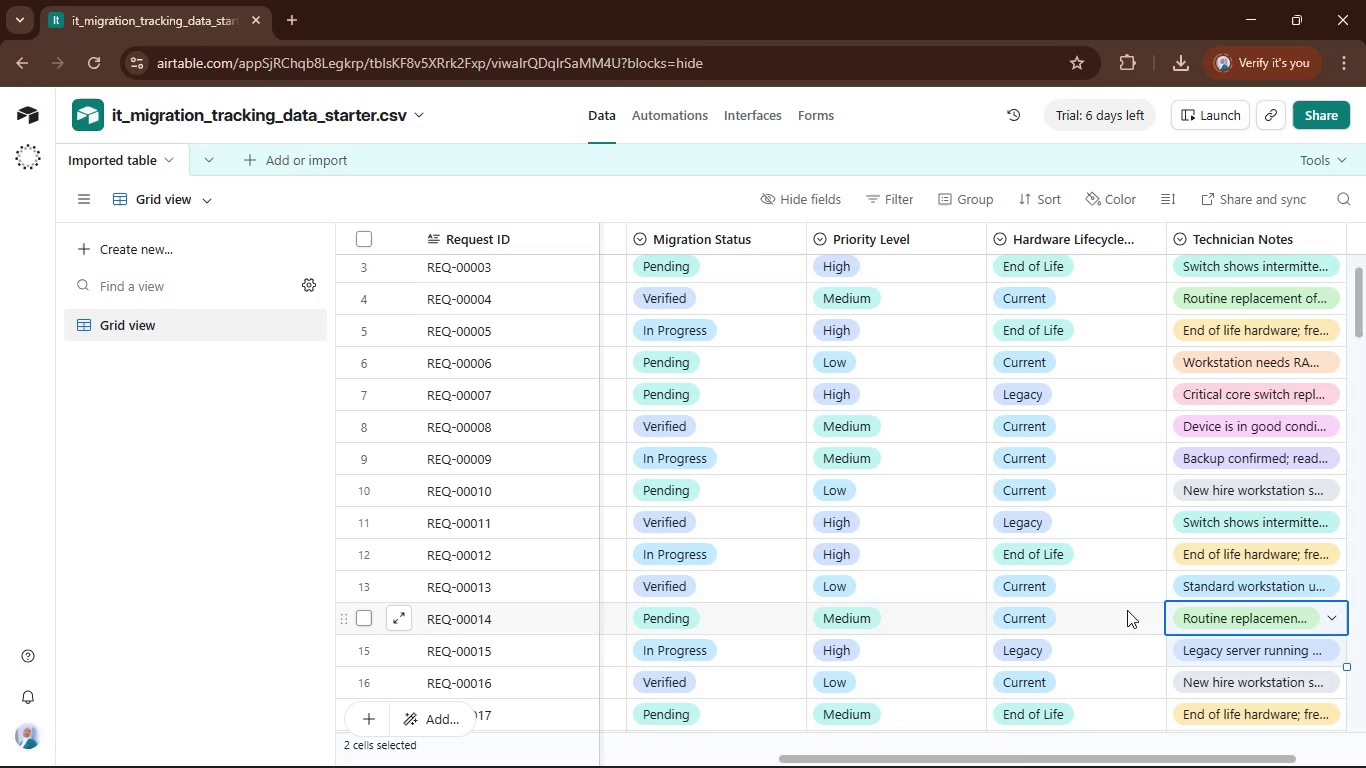 
key(Control+Z)
 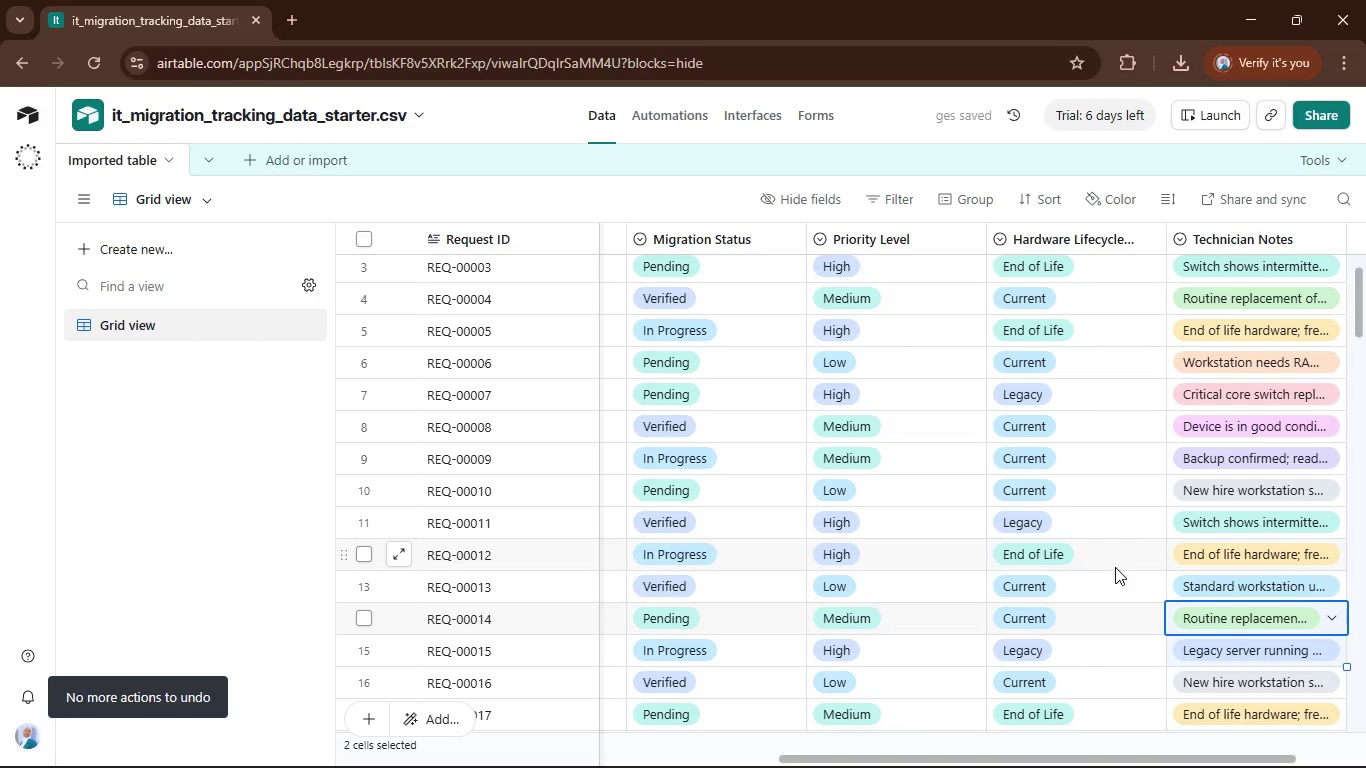 
scroll: coordinate [1115, 567], scroll_direction: up, amount: 9.0
 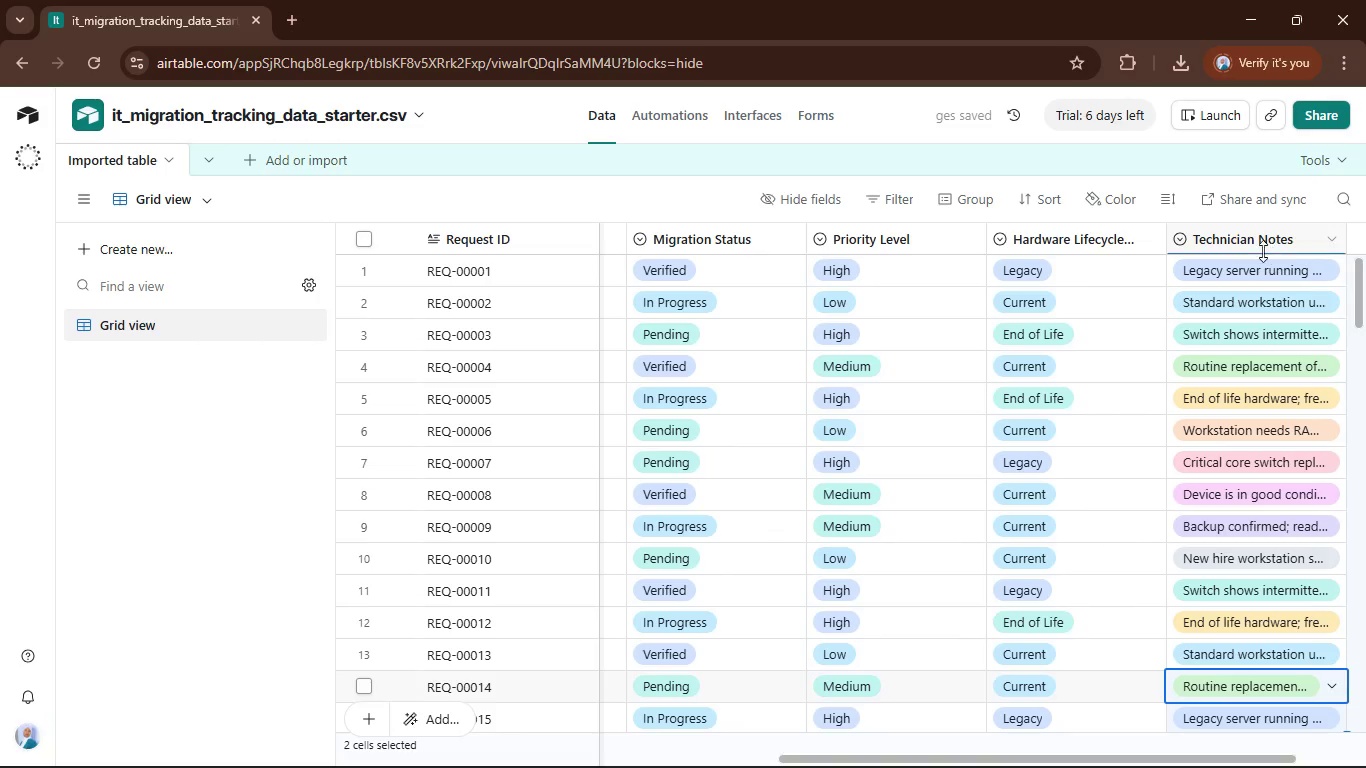 
left_click([1254, 239])
 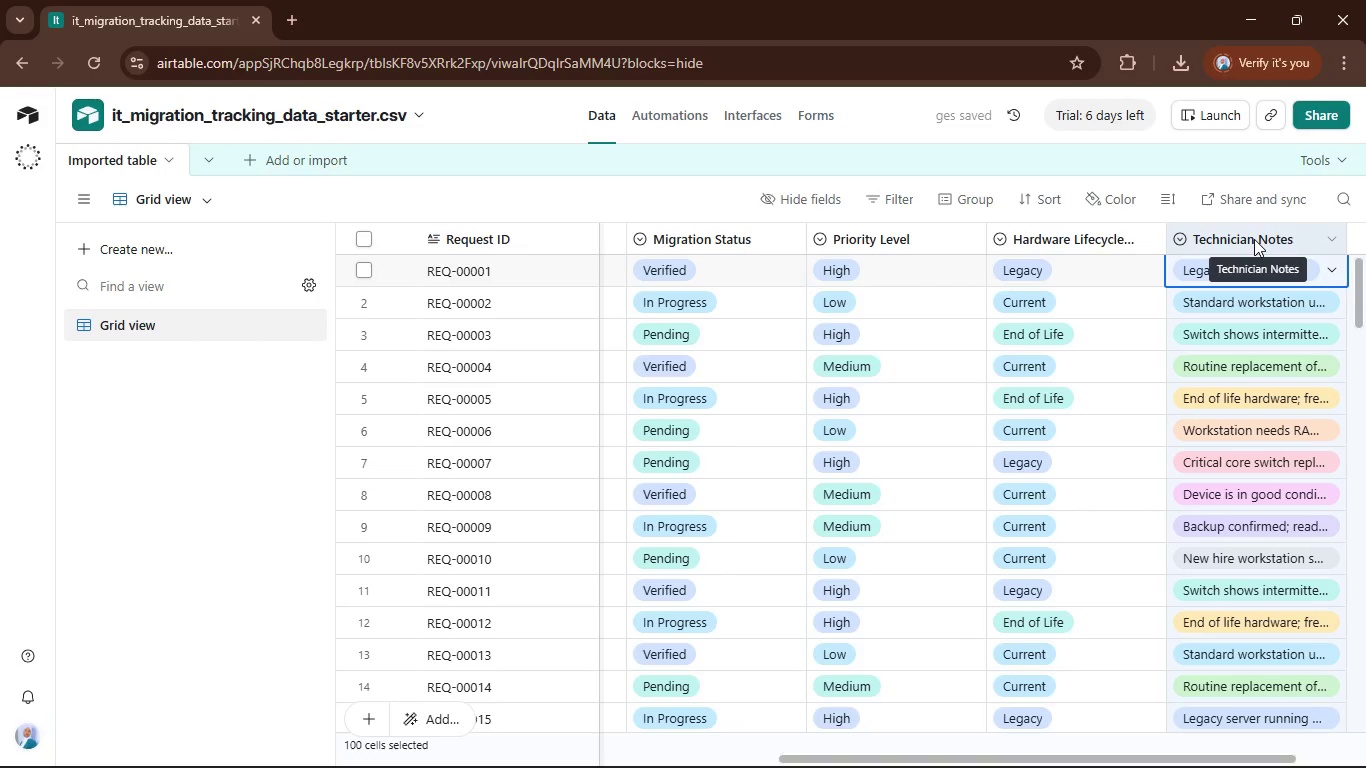 
double_click([1254, 239])
 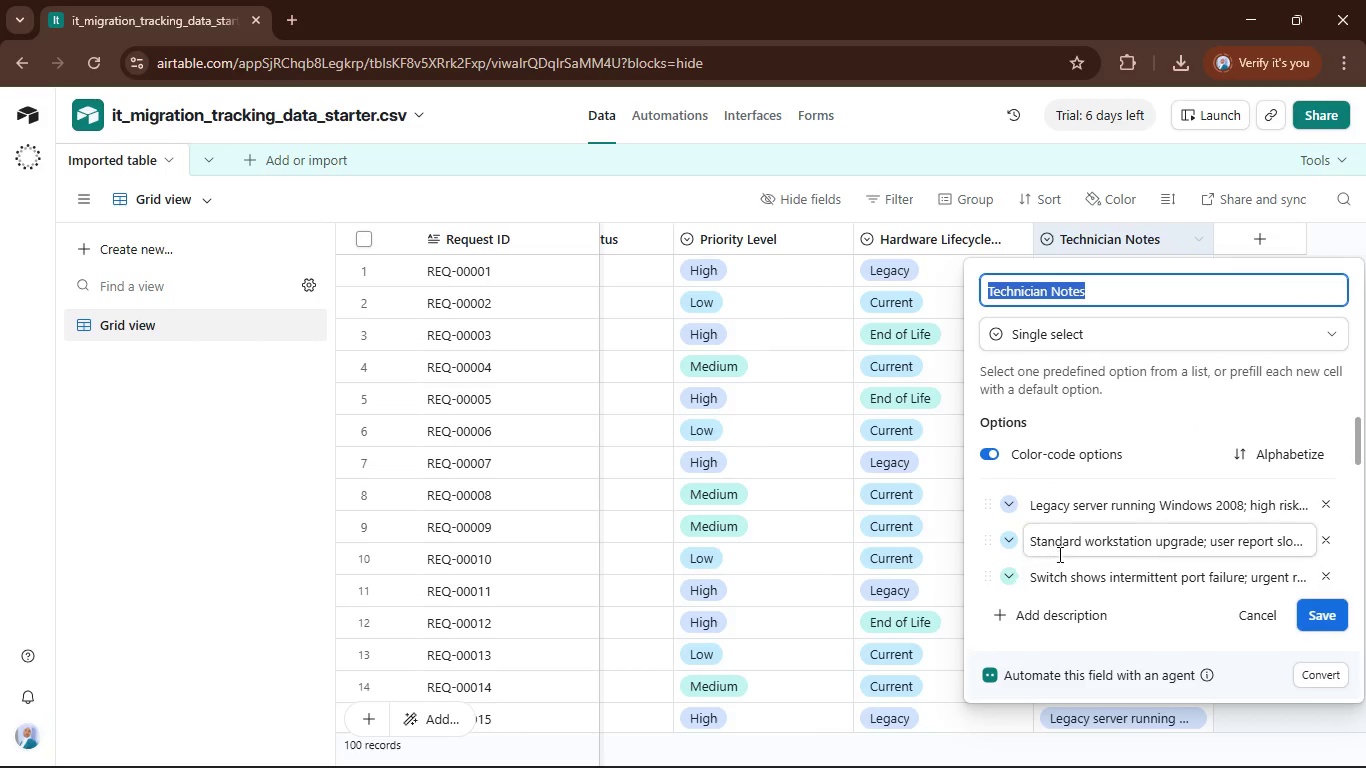 
scroll: coordinate [1060, 552], scroll_direction: up, amount: 1.0
 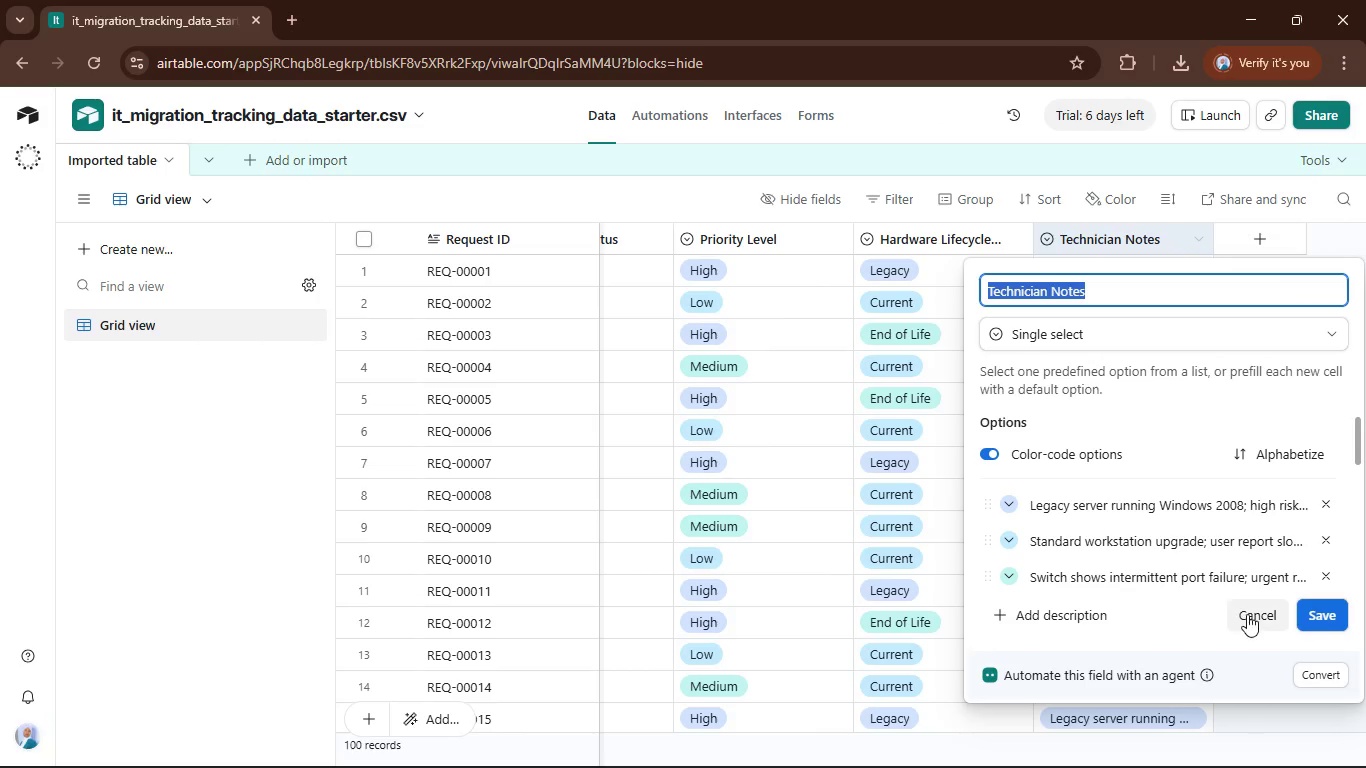 
left_click([1259, 614])
 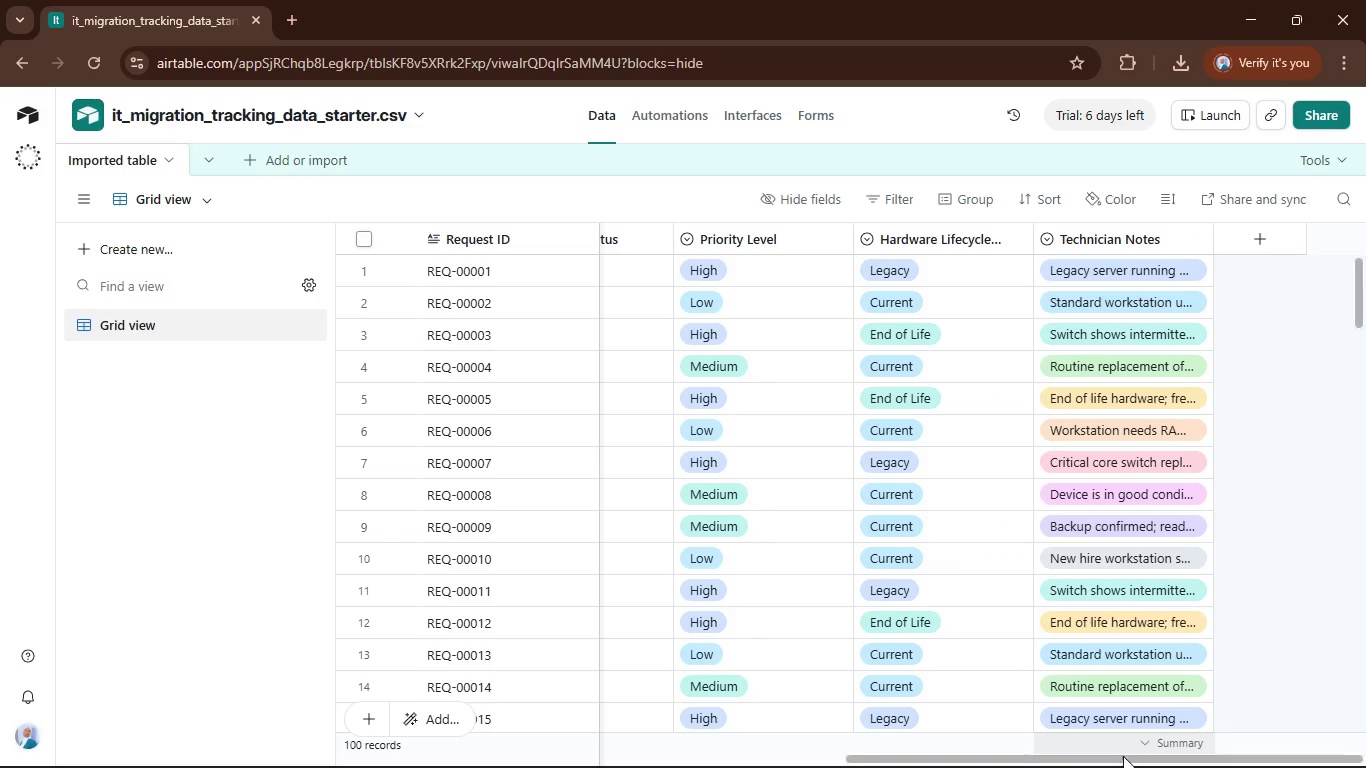 
left_click_drag(start_coordinate=[1120, 758], to_coordinate=[593, 766])
 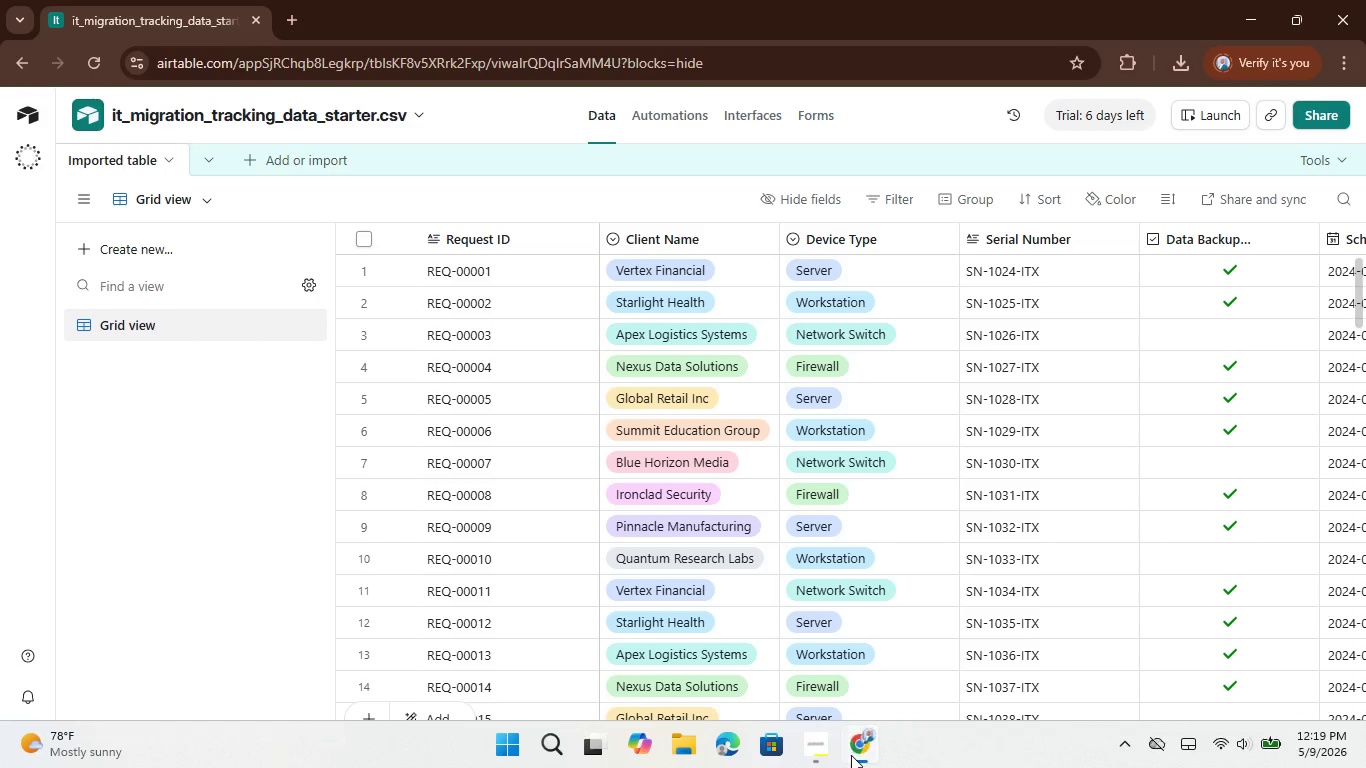 
left_click([853, 746])
 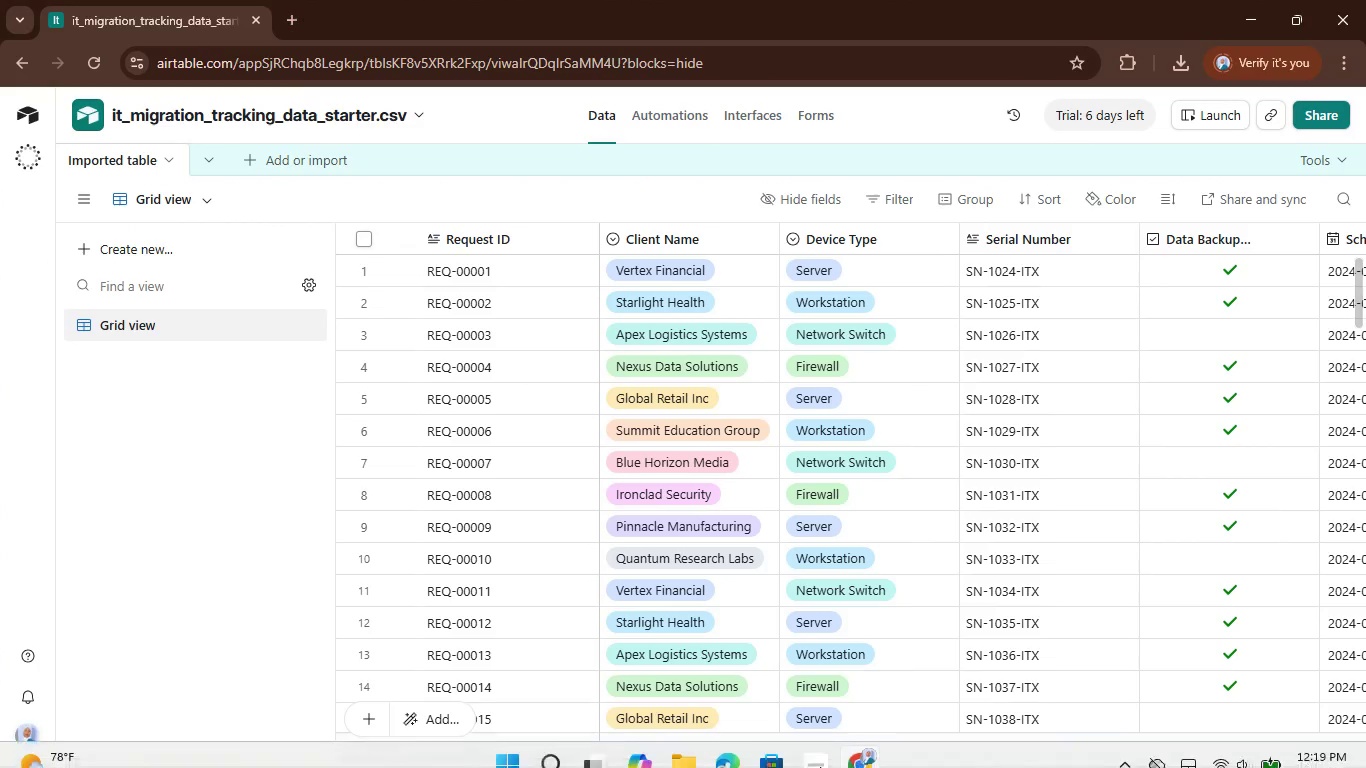 
left_click([817, 752])
 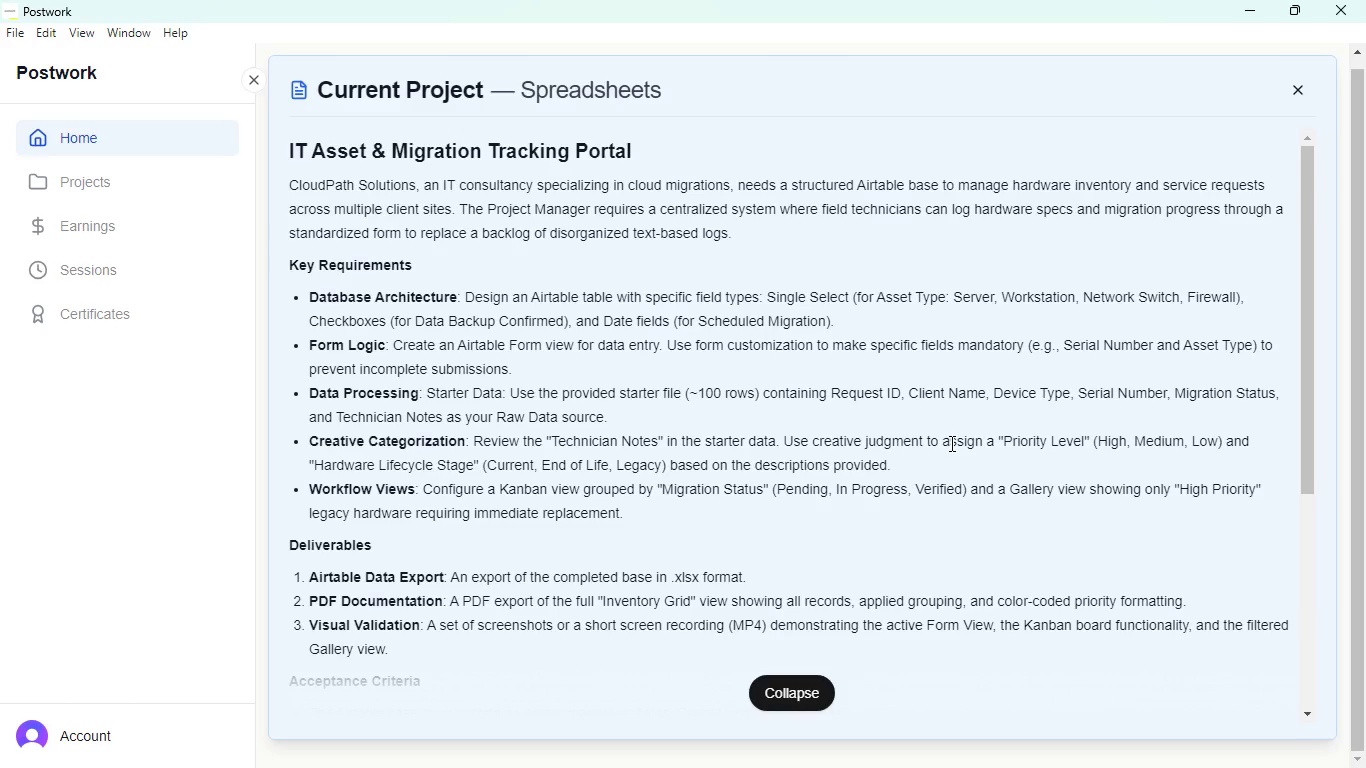 
wait(24.86)
 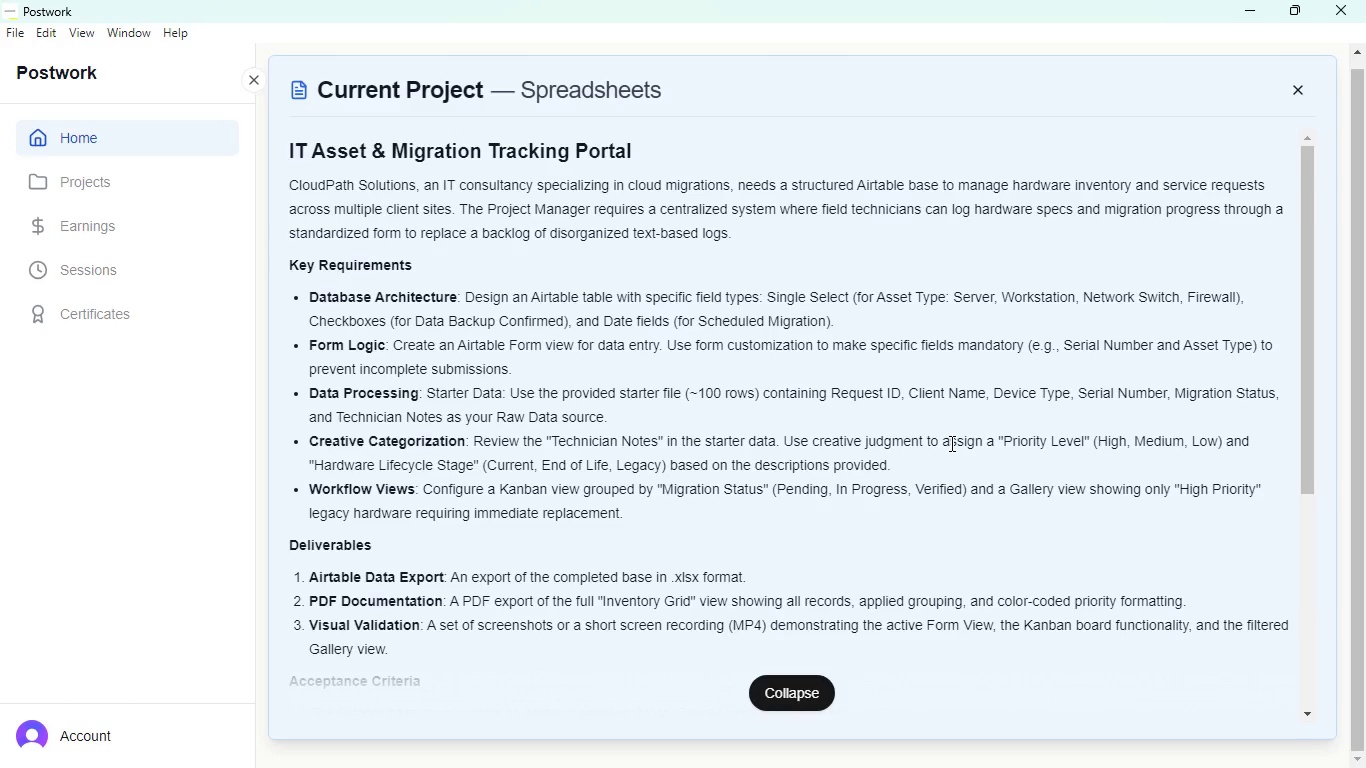 
left_click([867, 632])
 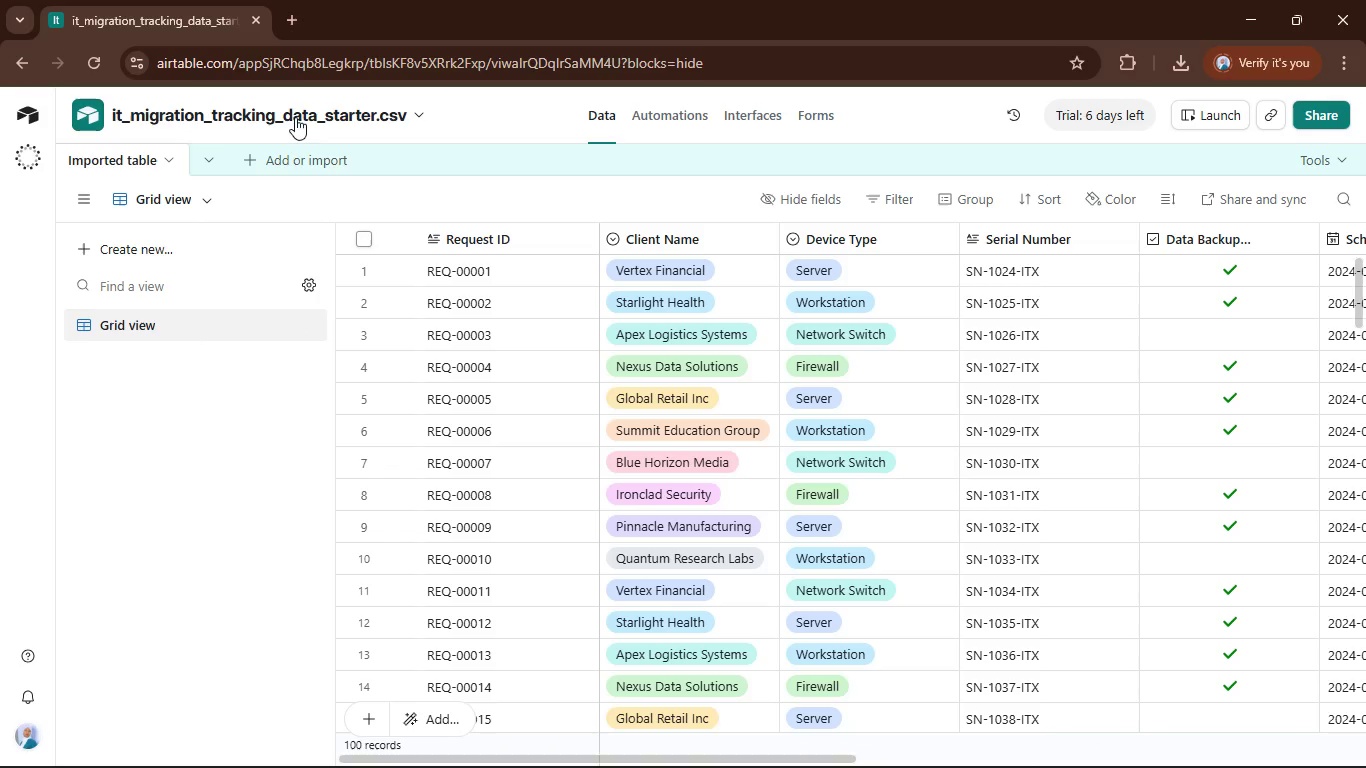 
wait(9.48)
 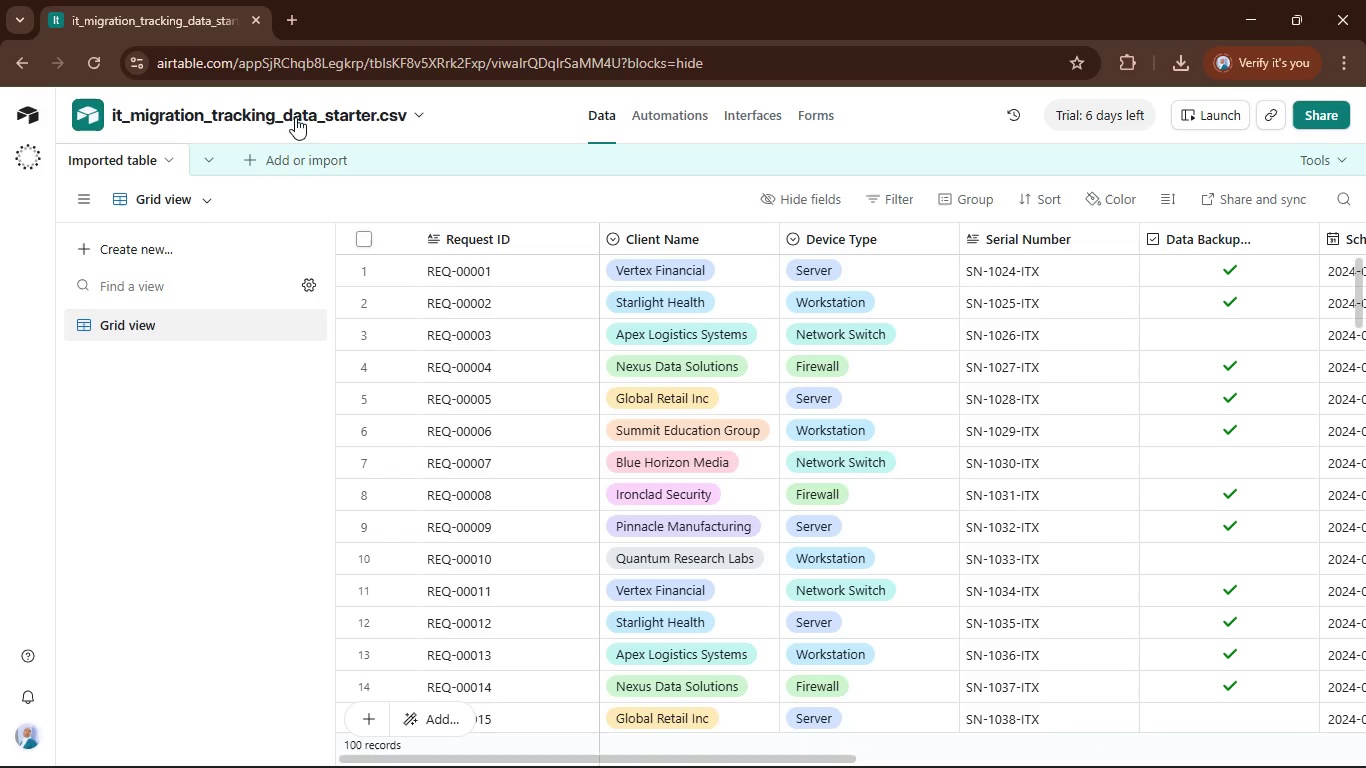 
left_click([860, 749])